 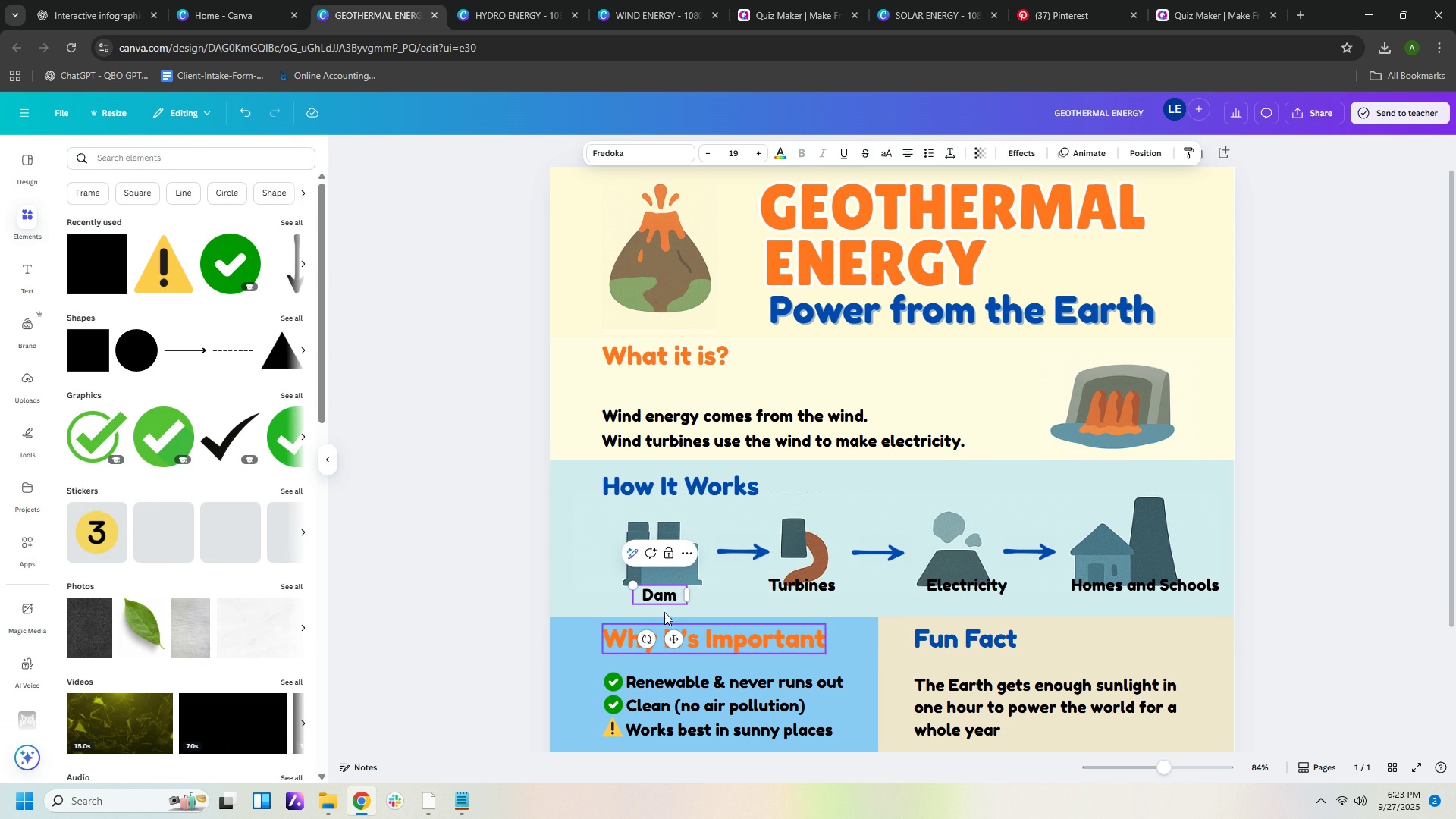 
left_click([652, 598])
 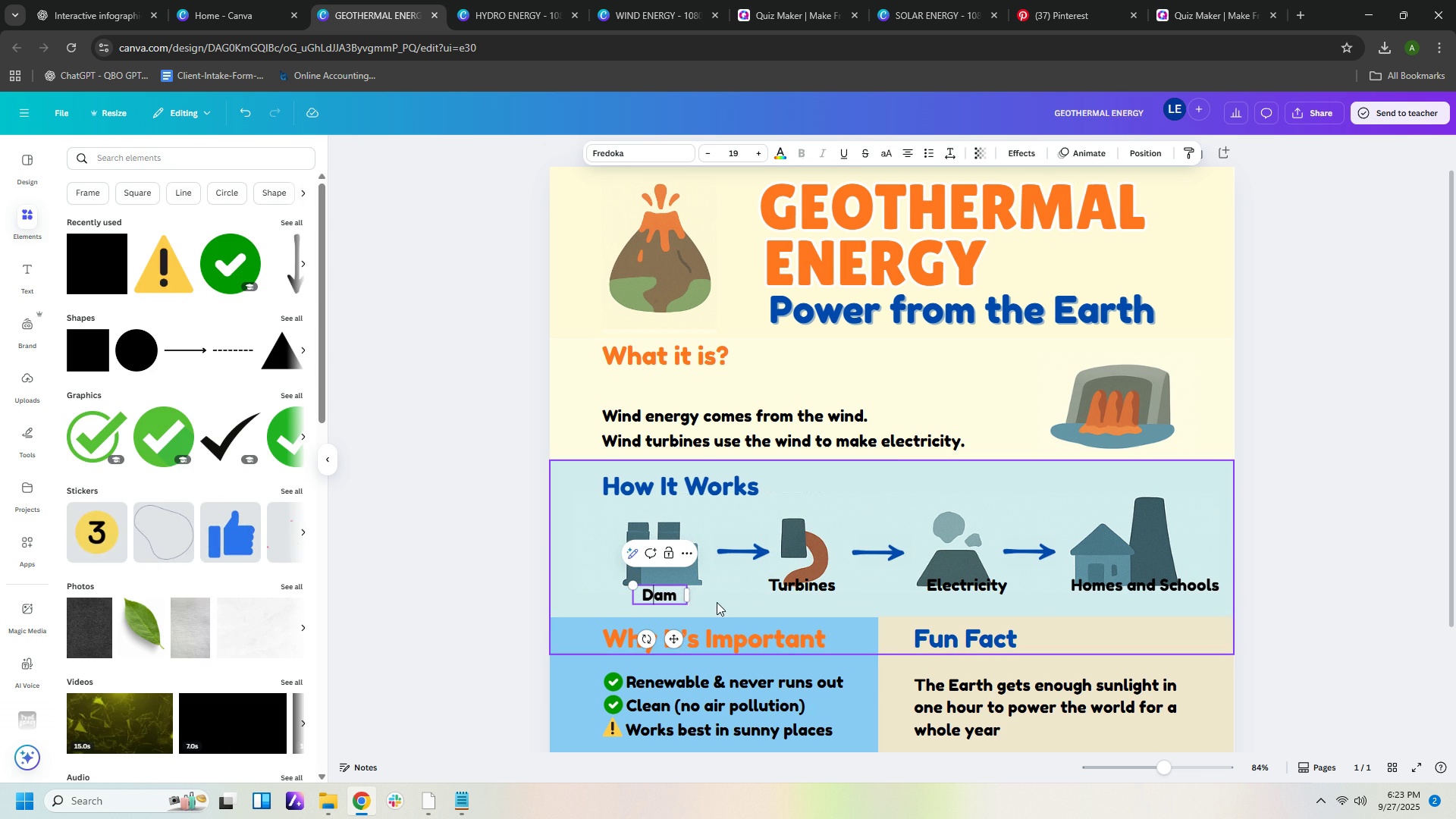 
left_click([717, 602])
 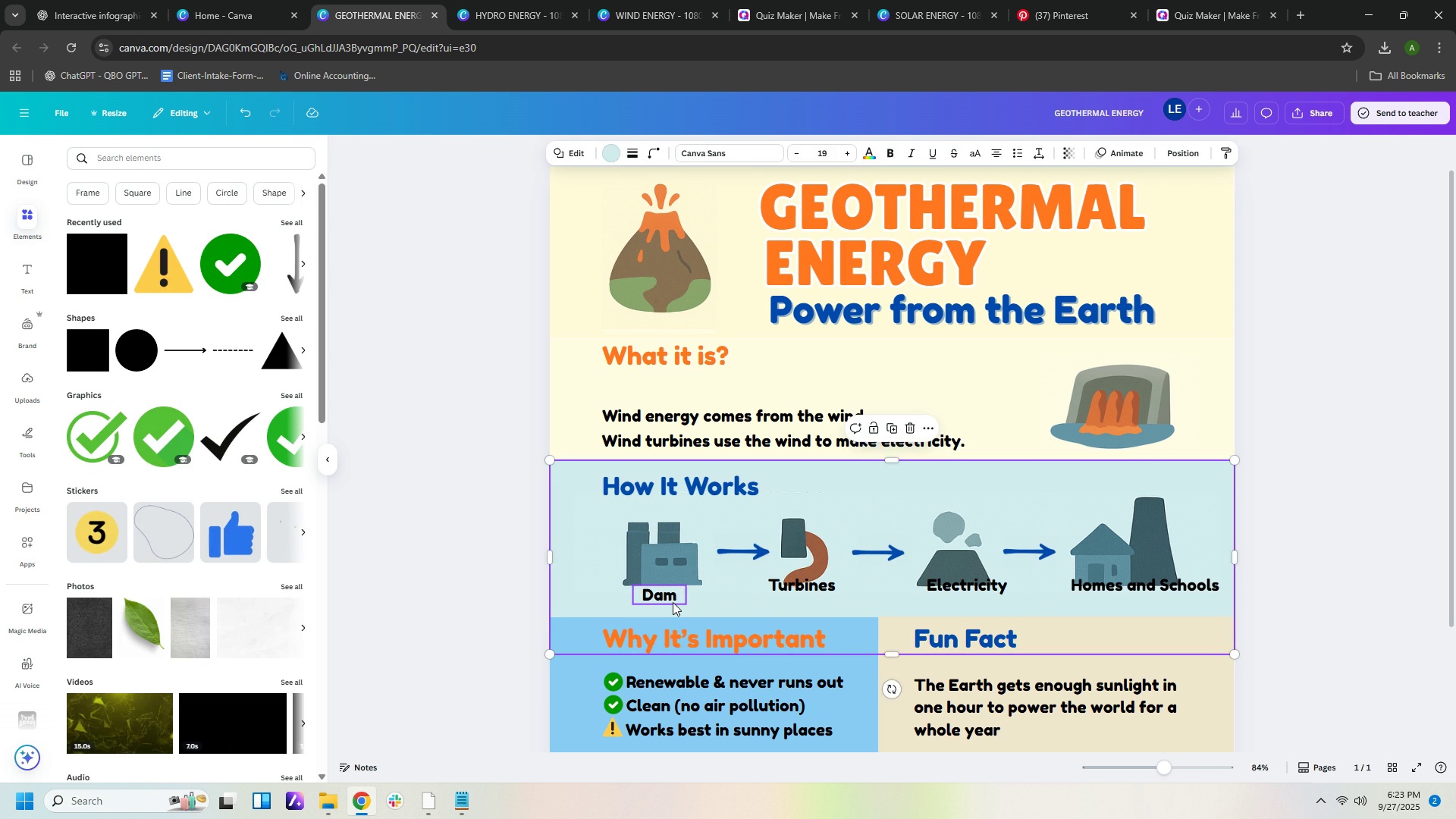 
left_click([673, 602])
 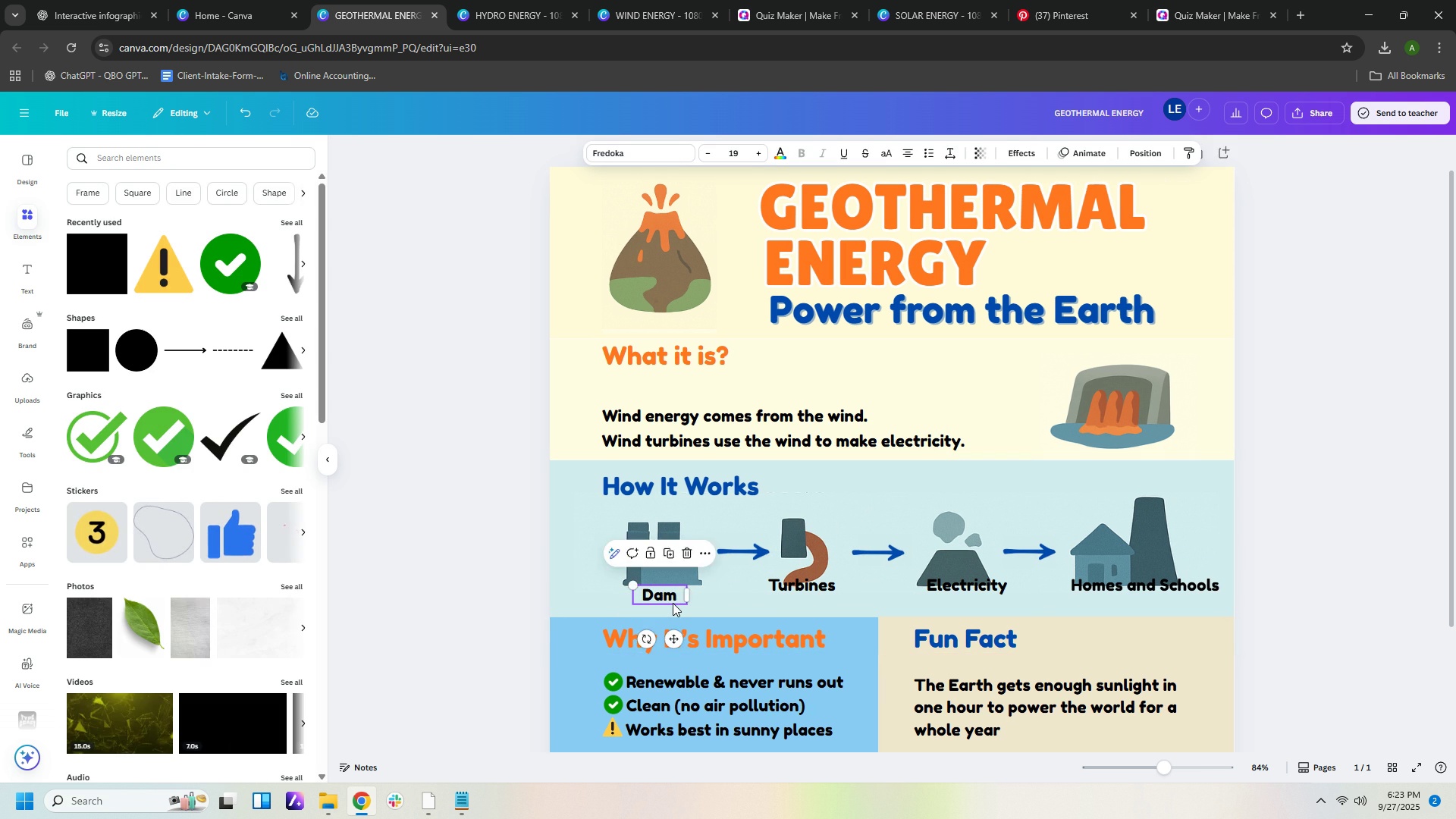 
key(ArrowDown)
 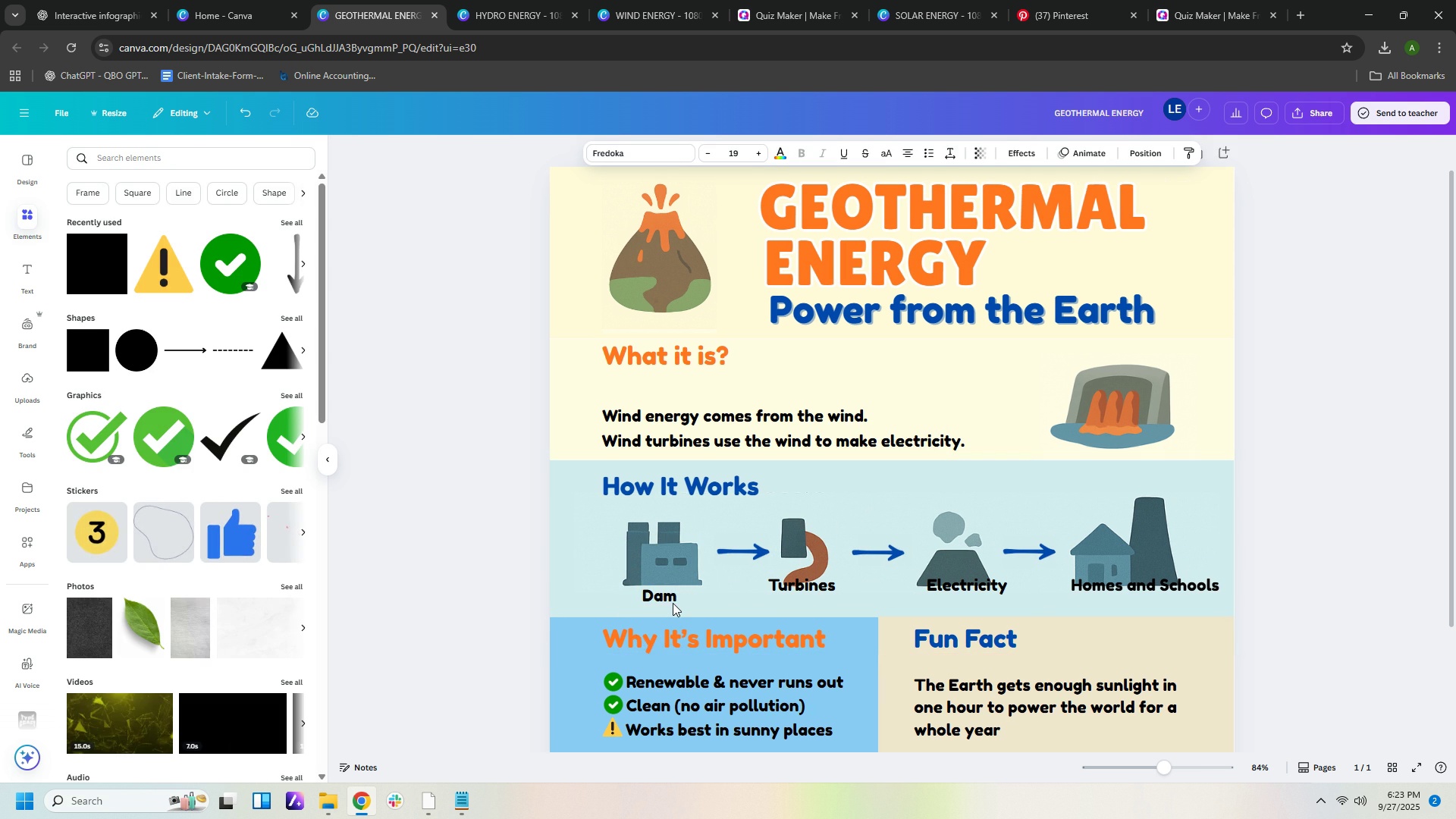 
key(ArrowDown)
 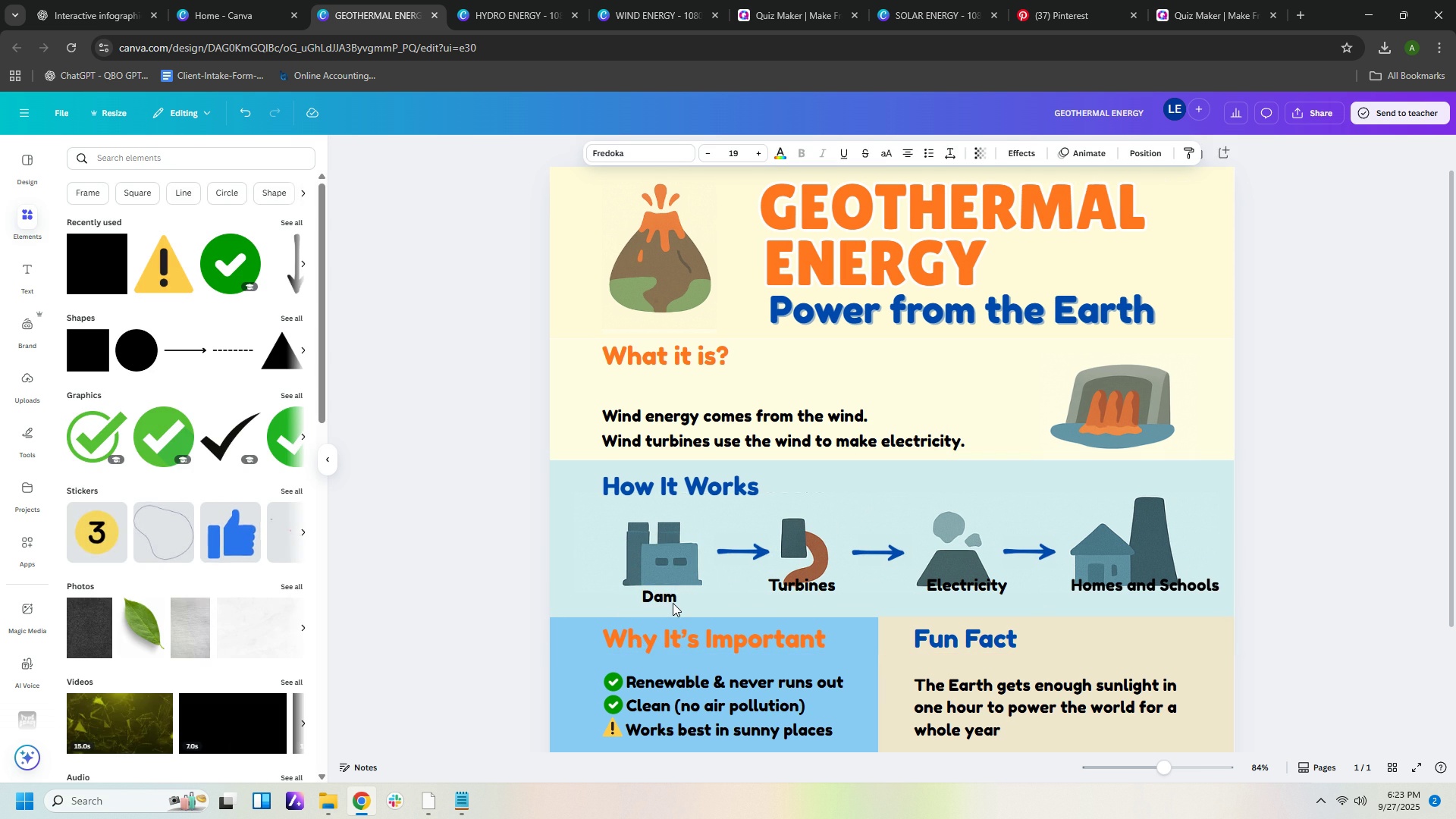 
key(ArrowDown)
 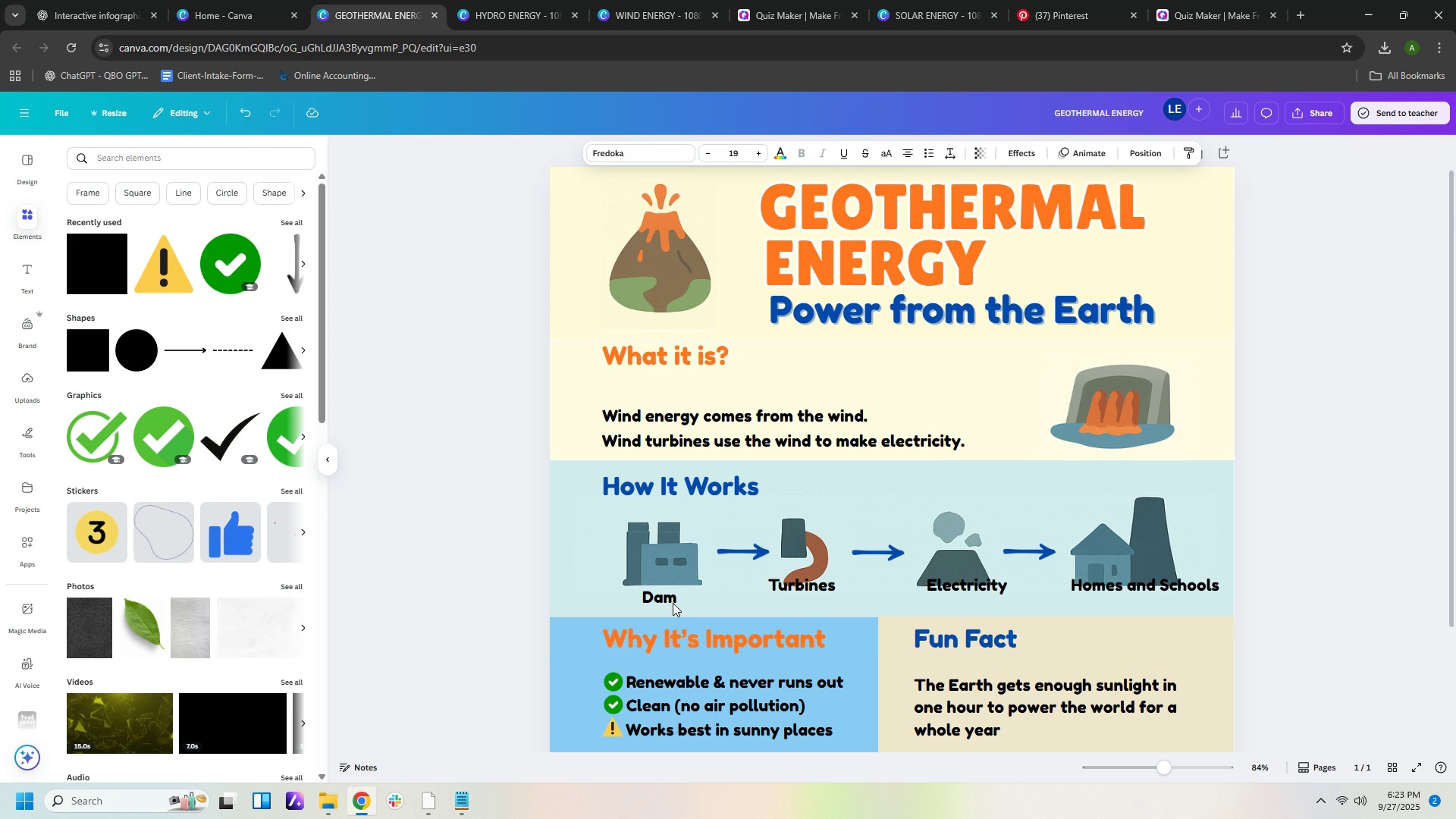 
key(ArrowRight)
 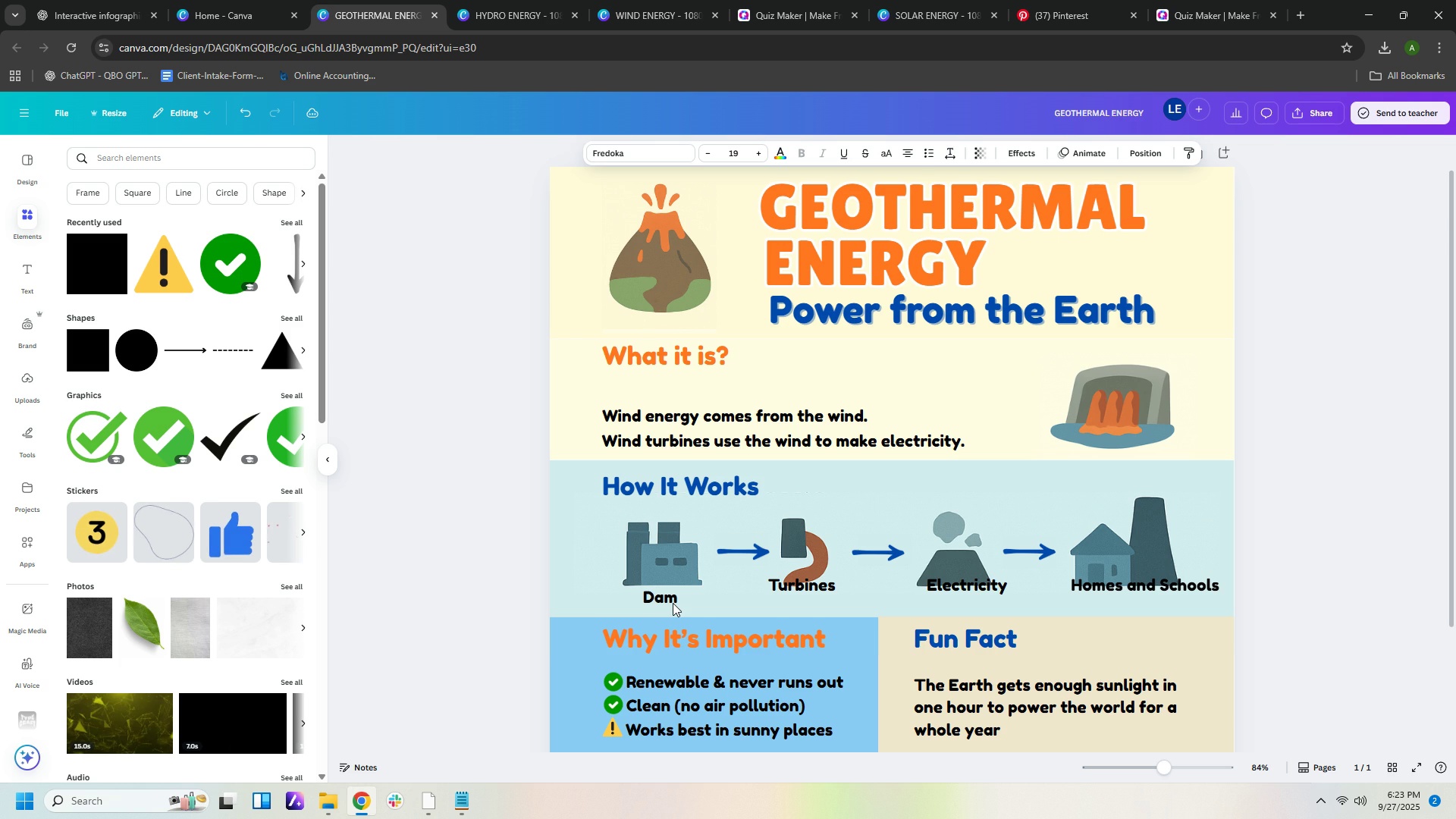 
key(ArrowRight)
 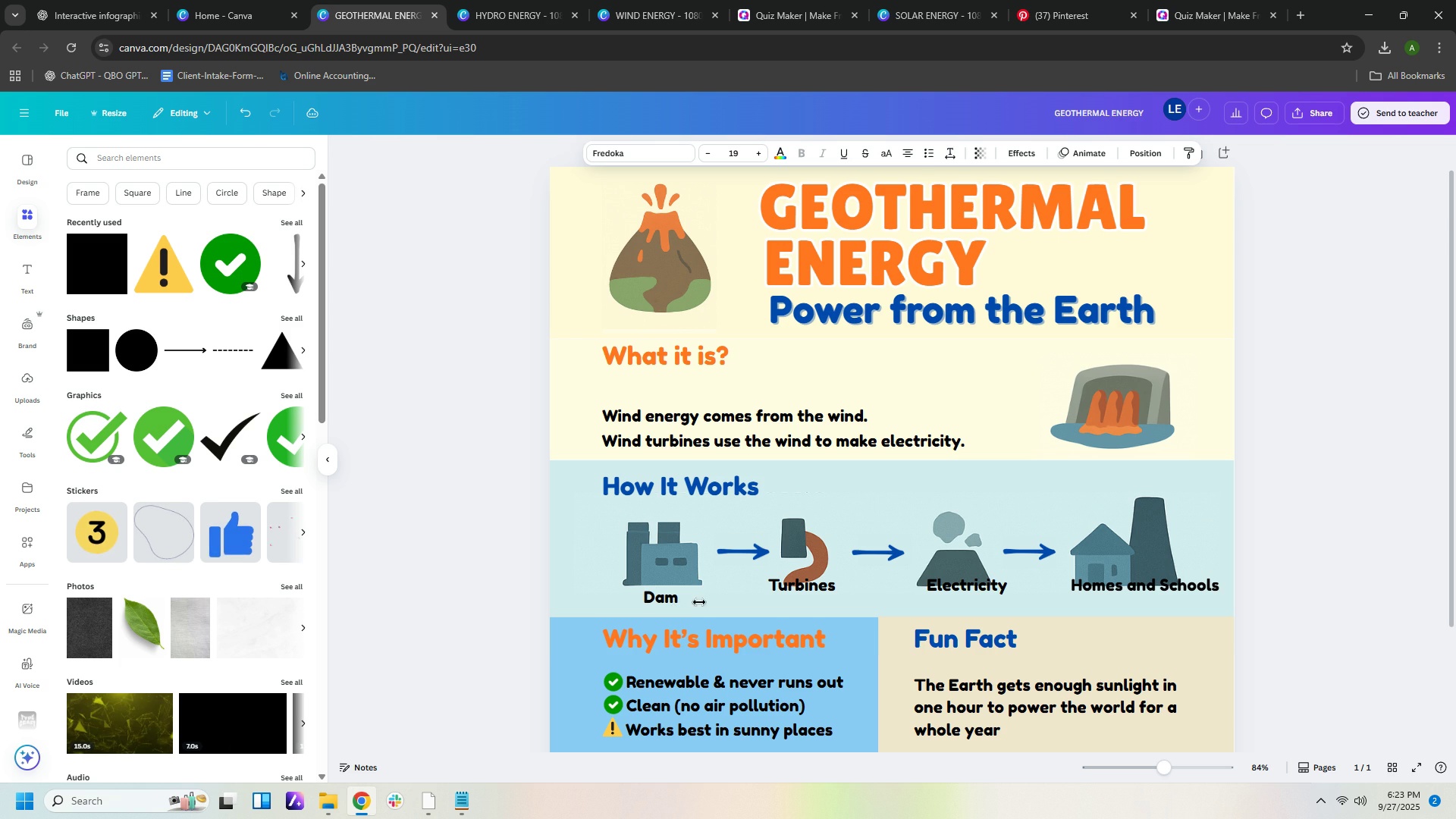 
key(ArrowRight)